 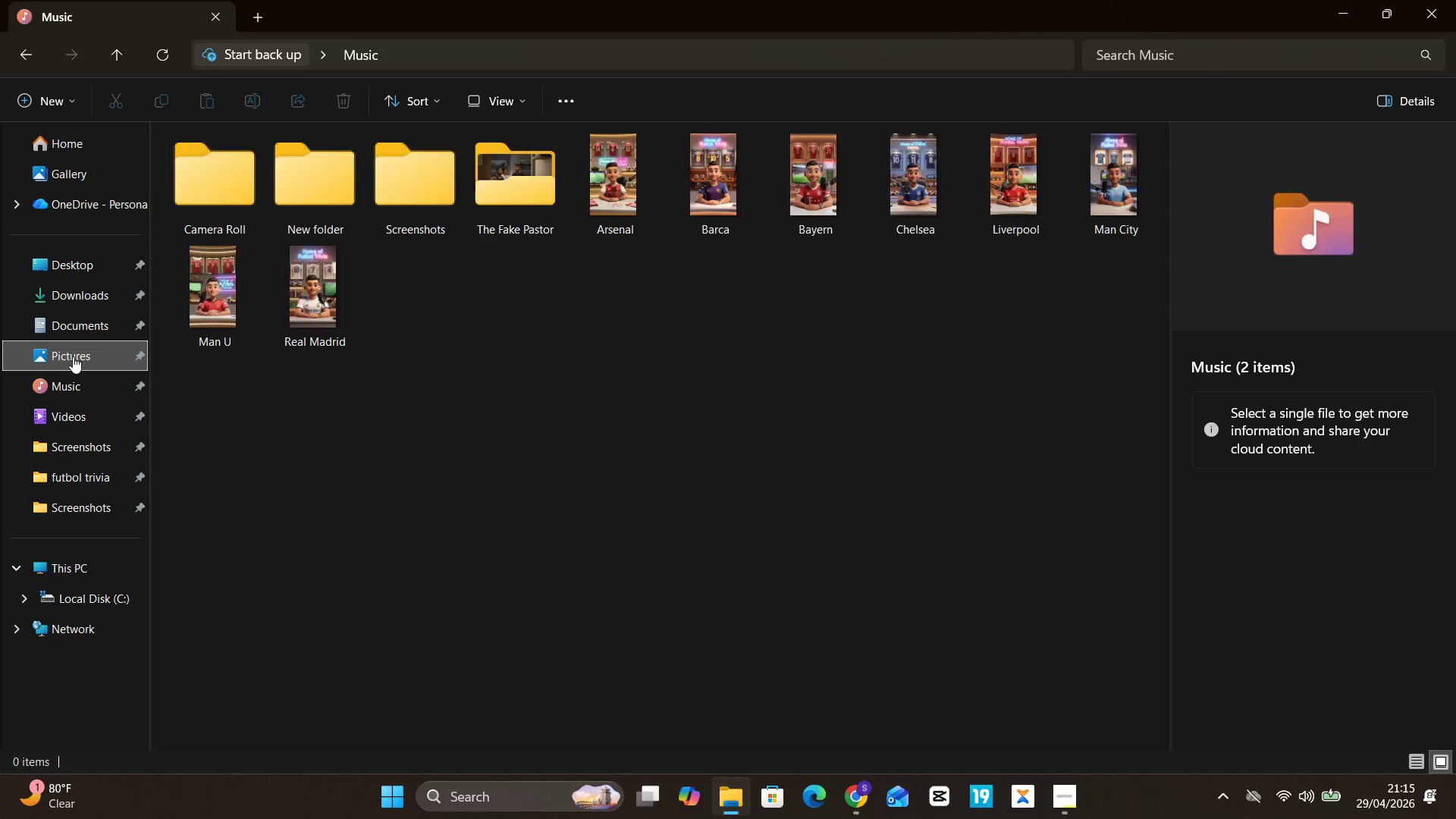 
double_click([397, 185])
 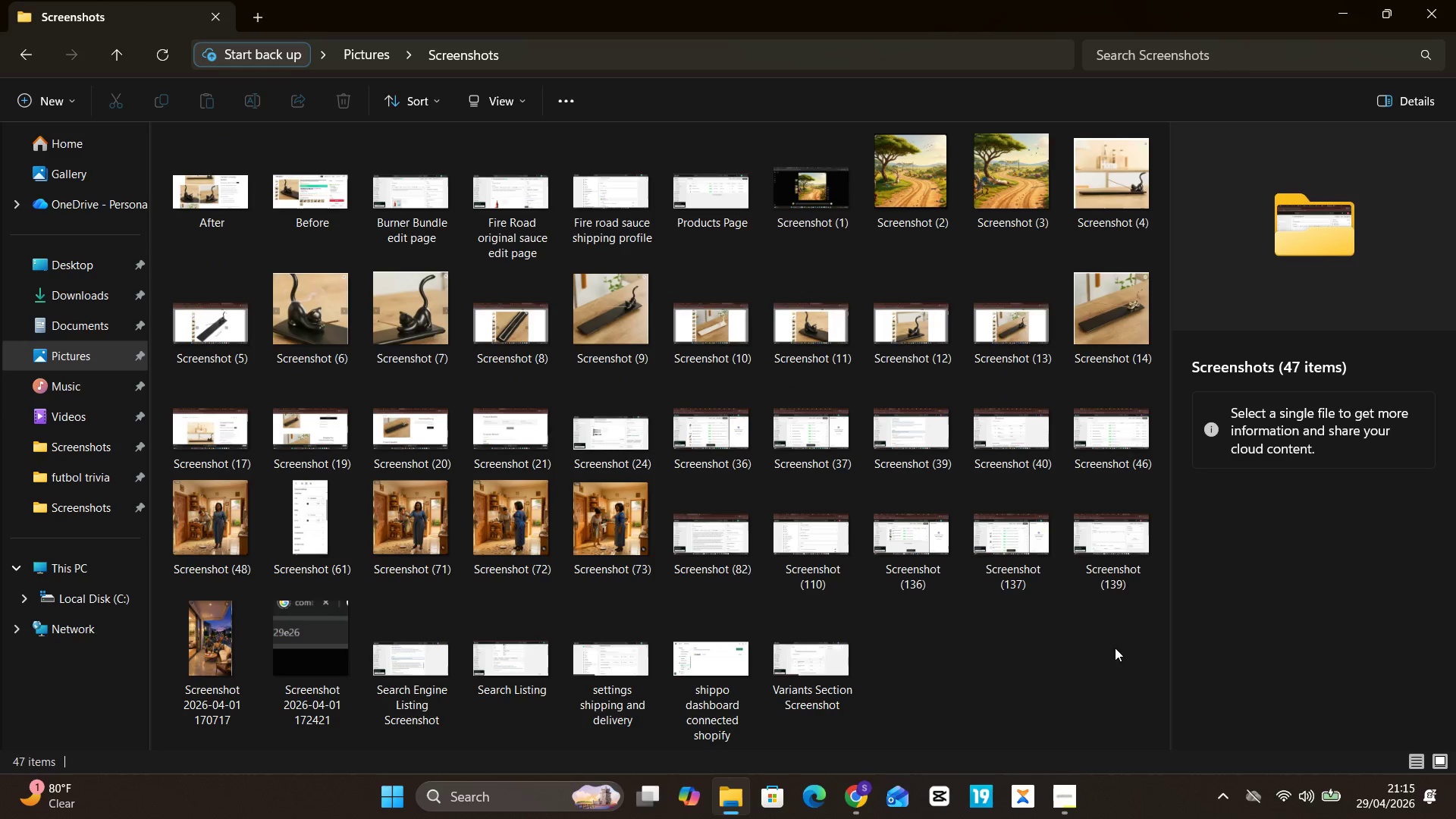 
left_click([1124, 565])
 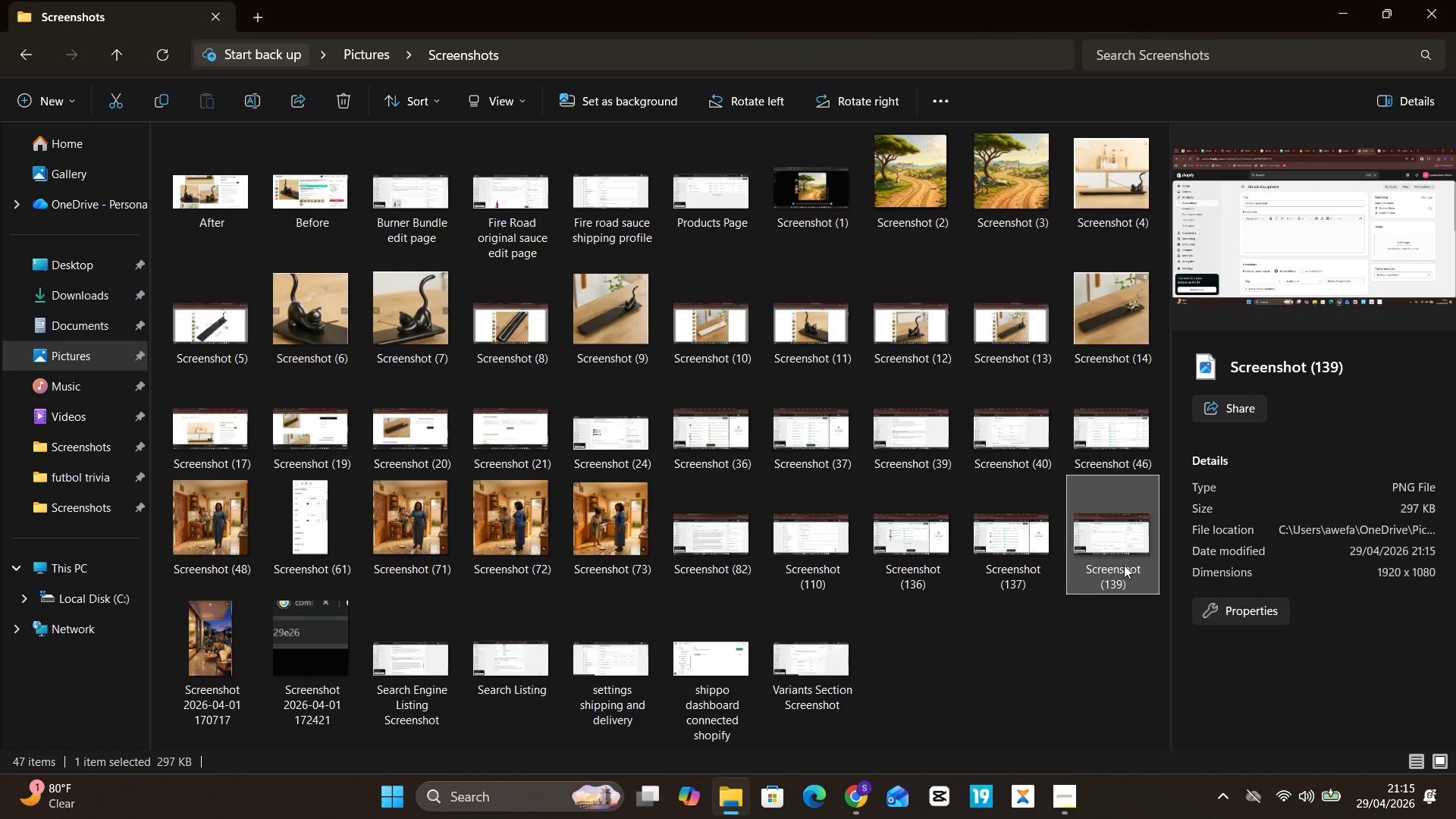 
double_click([1124, 565])
 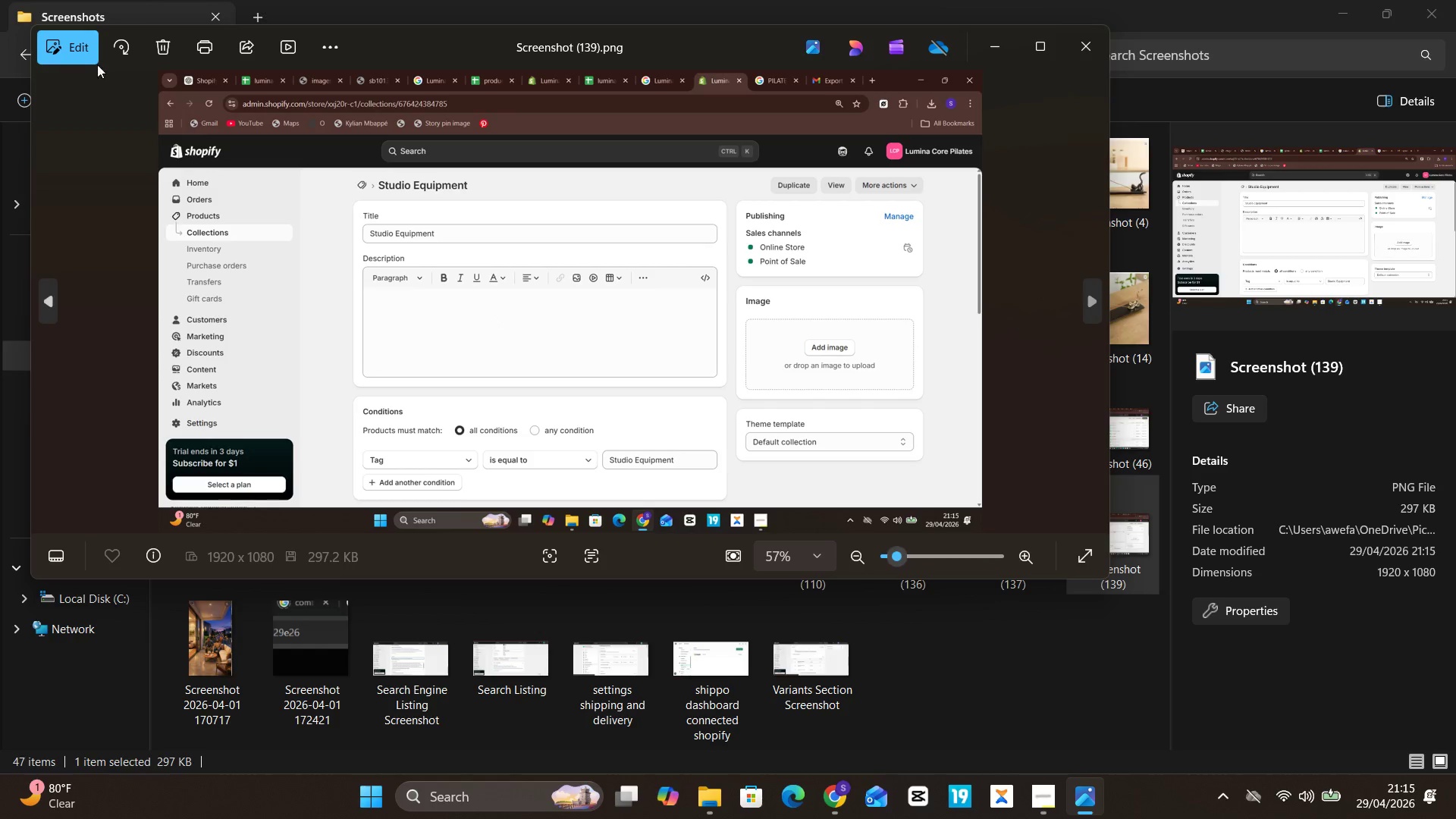 
left_click([71, 50])
 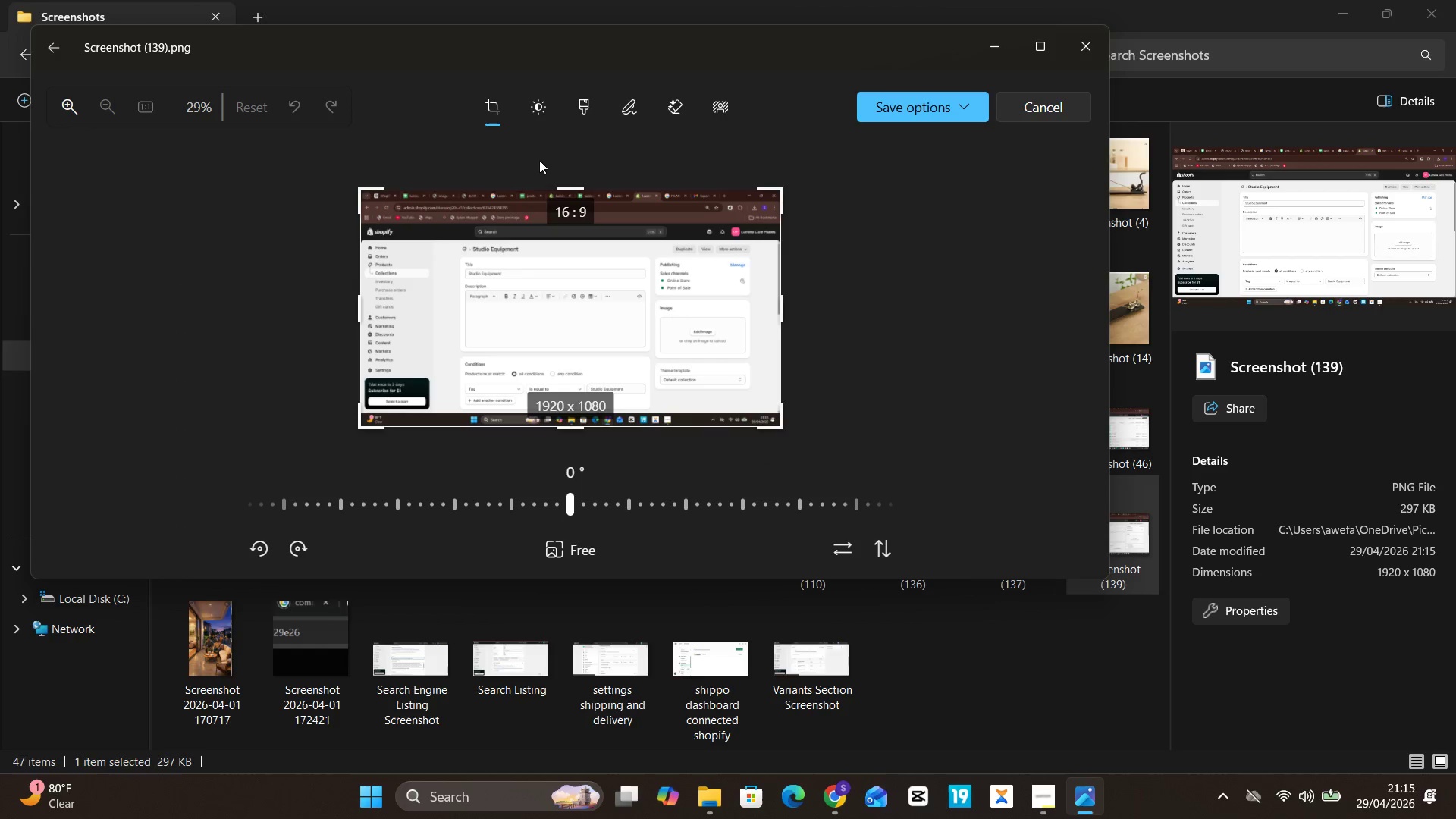 
left_click_drag(start_coordinate=[554, 194], to_coordinate=[559, 227])
 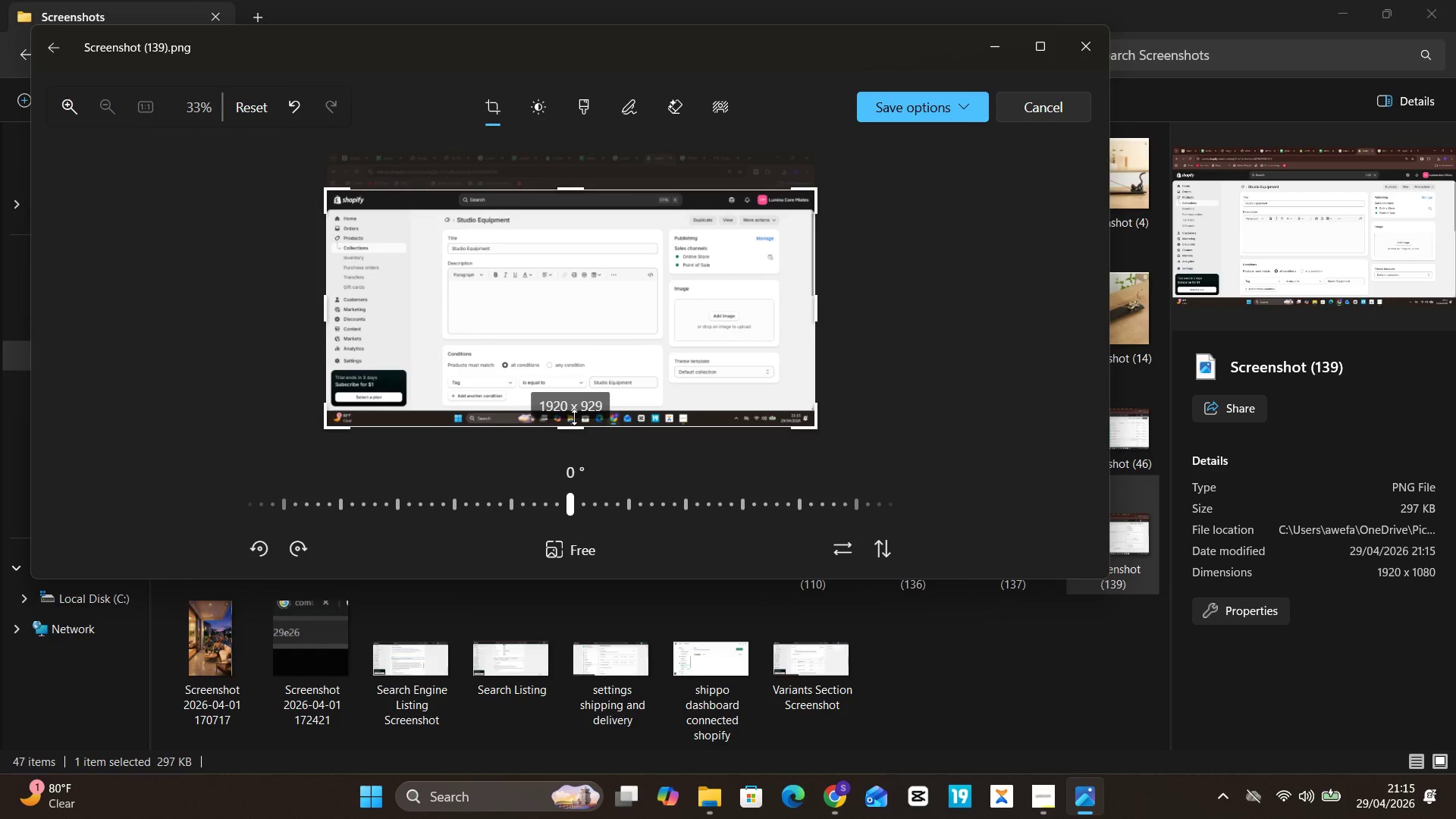 
left_click_drag(start_coordinate=[573, 424], to_coordinate=[577, 407])
 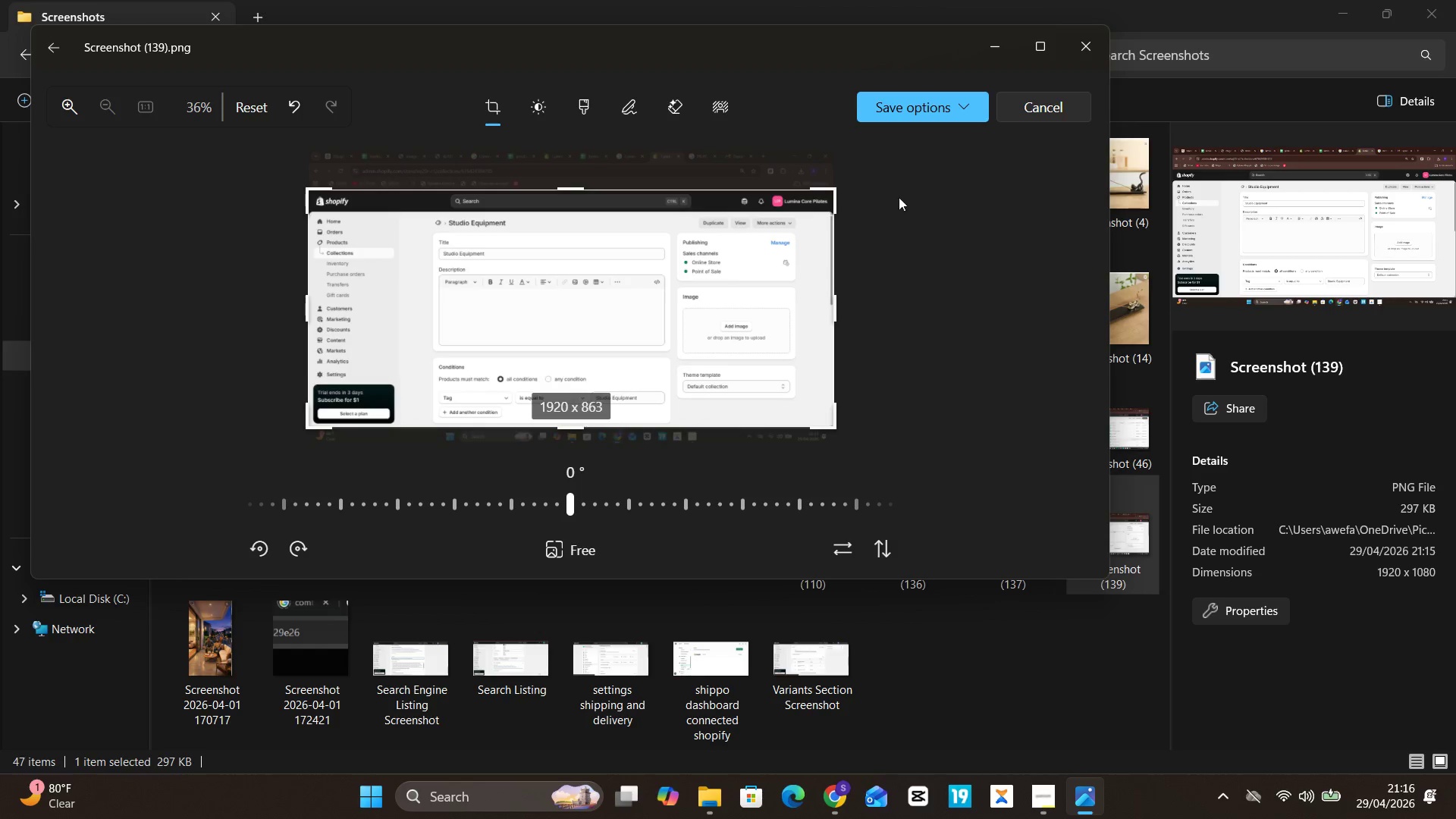 
left_click([942, 116])
 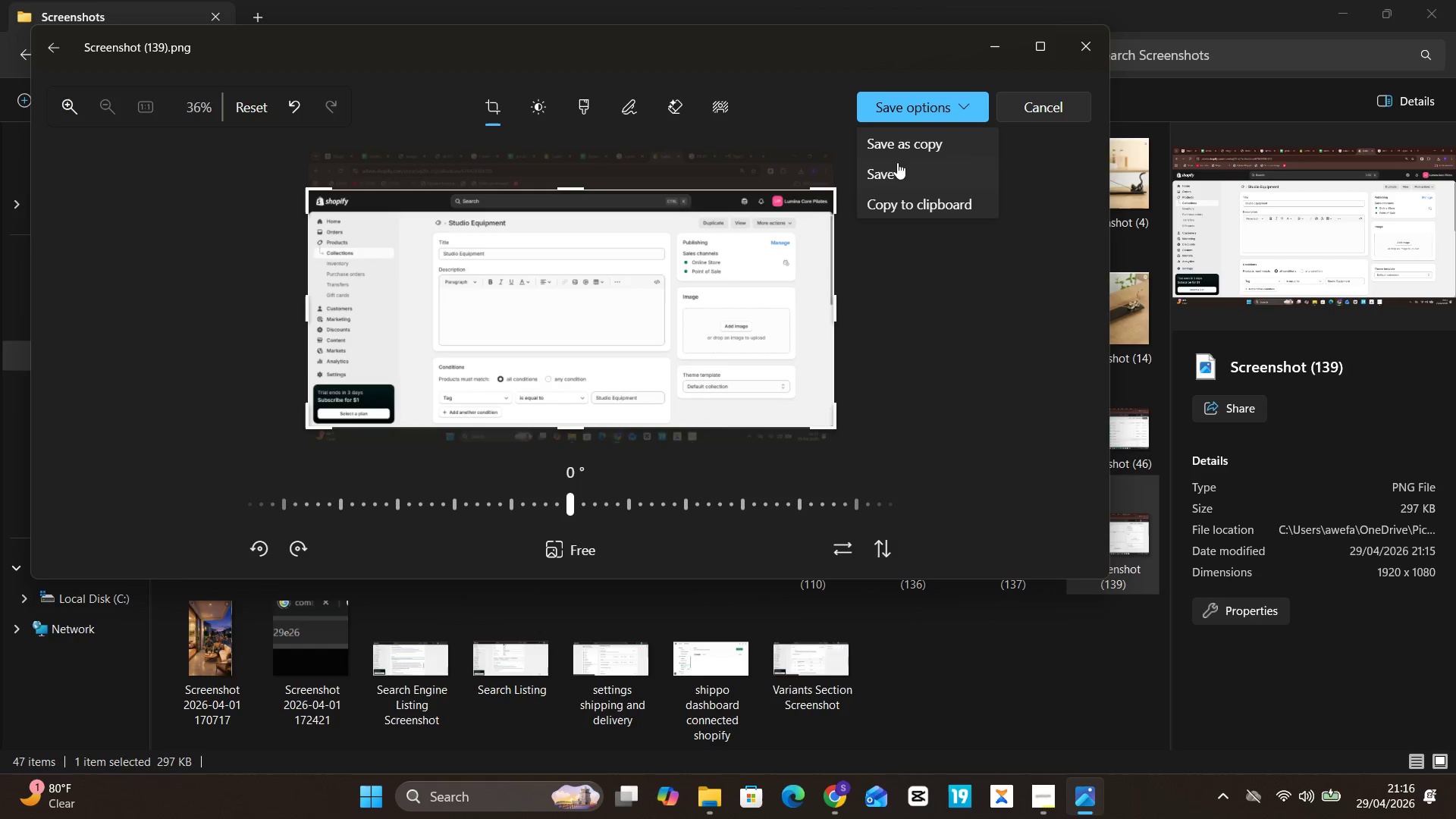 
left_click([893, 165])
 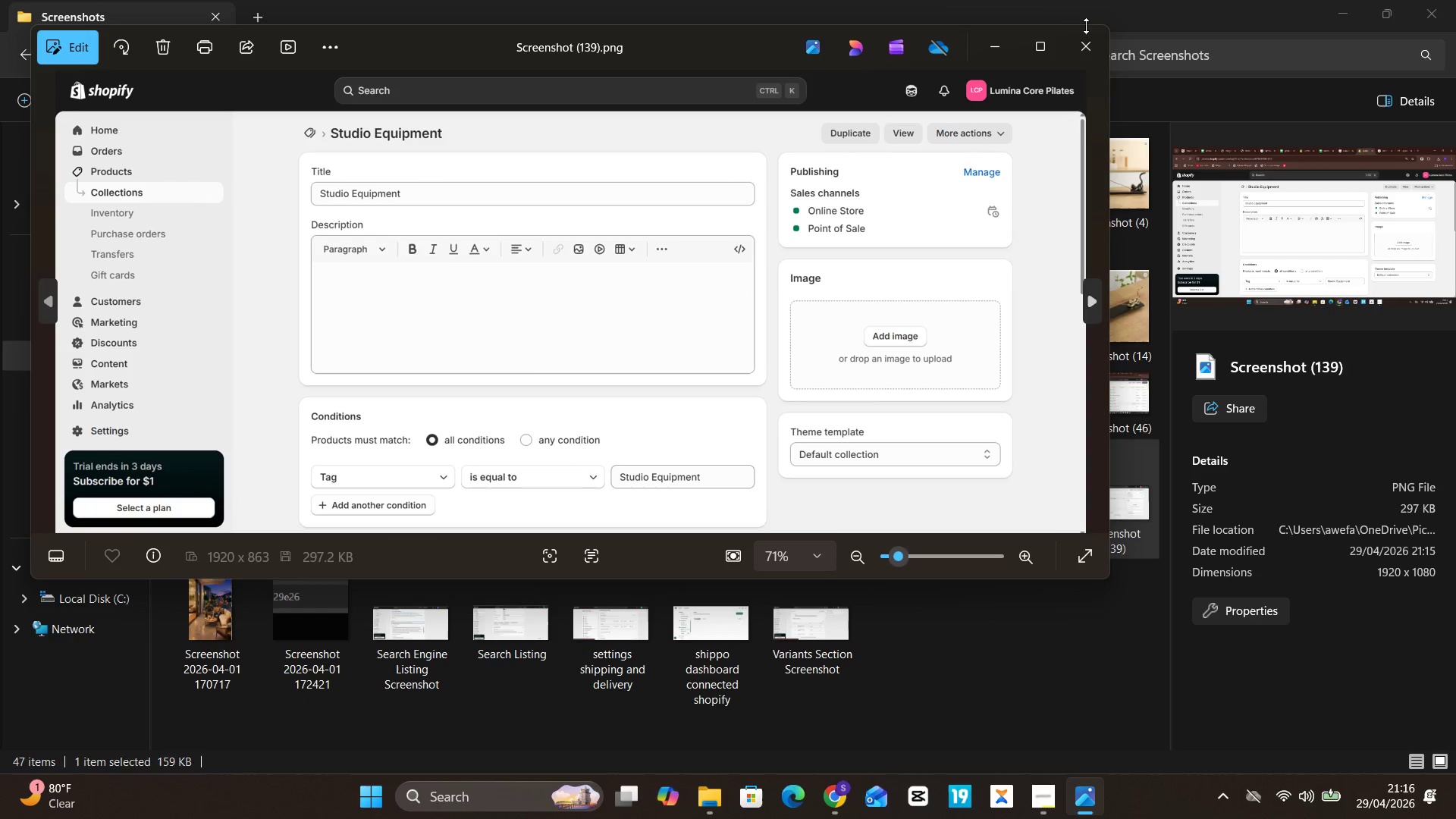 
left_click([1084, 42])
 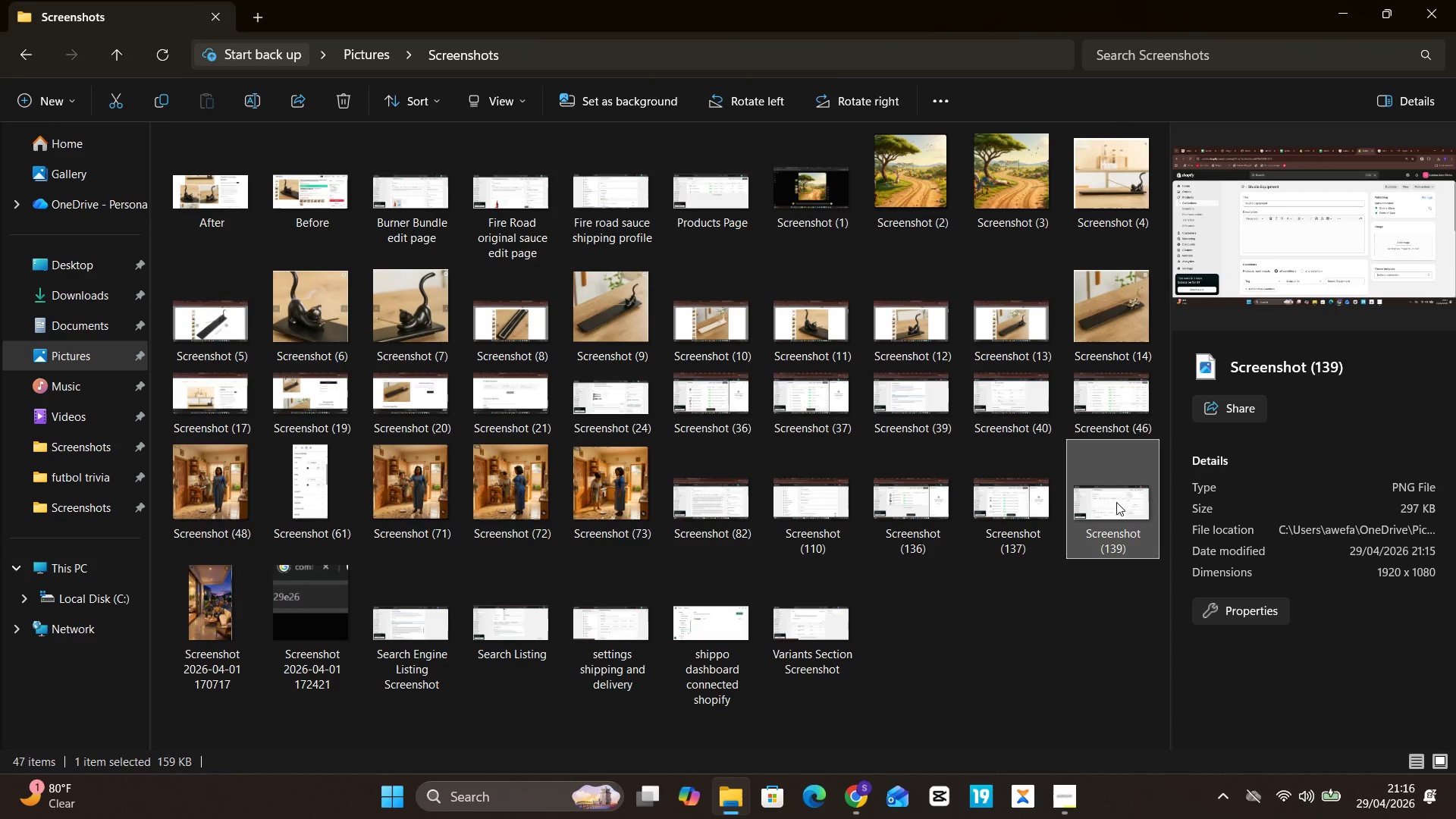 
right_click([1131, 514])
 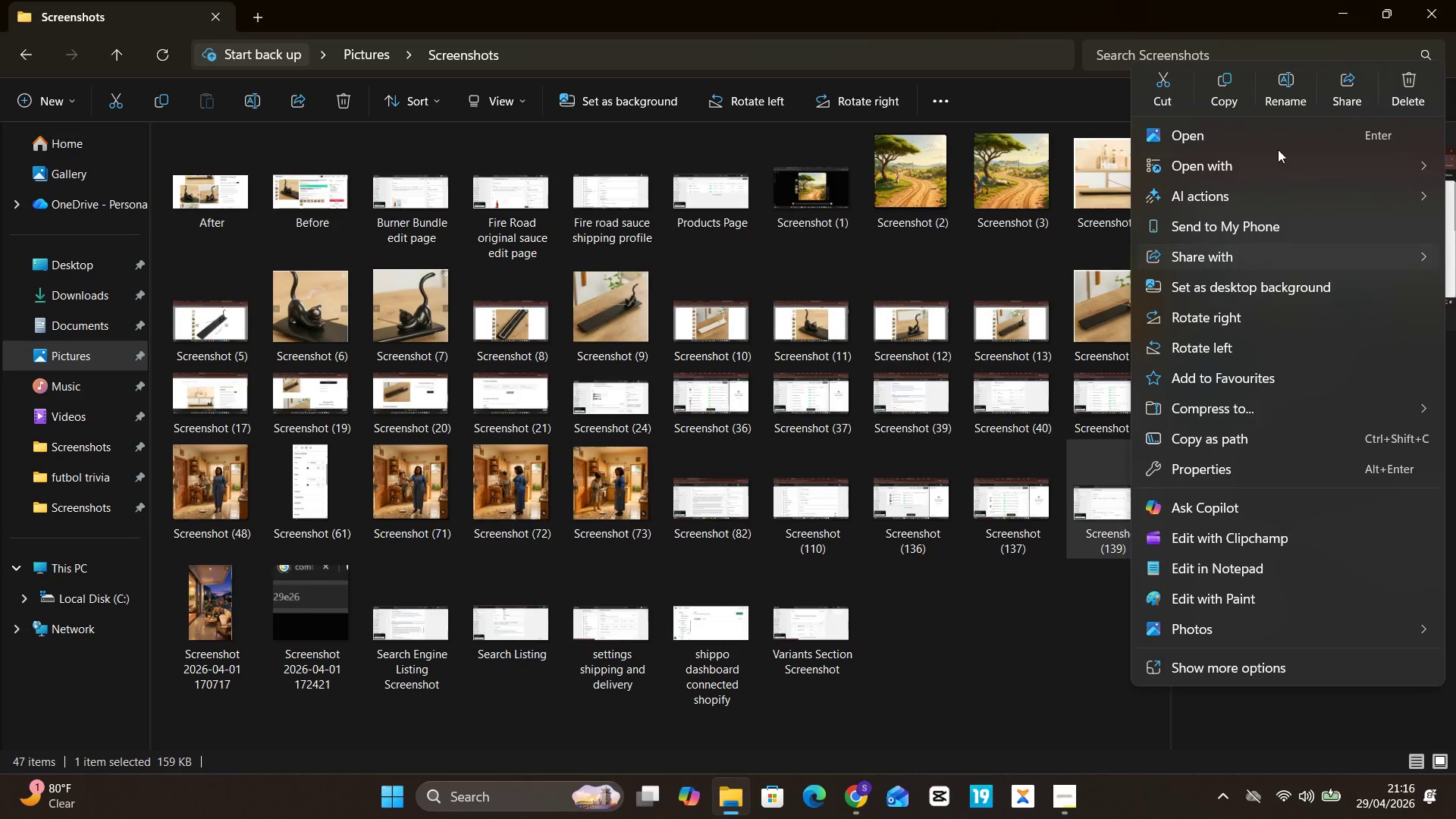 
left_click([1280, 99])
 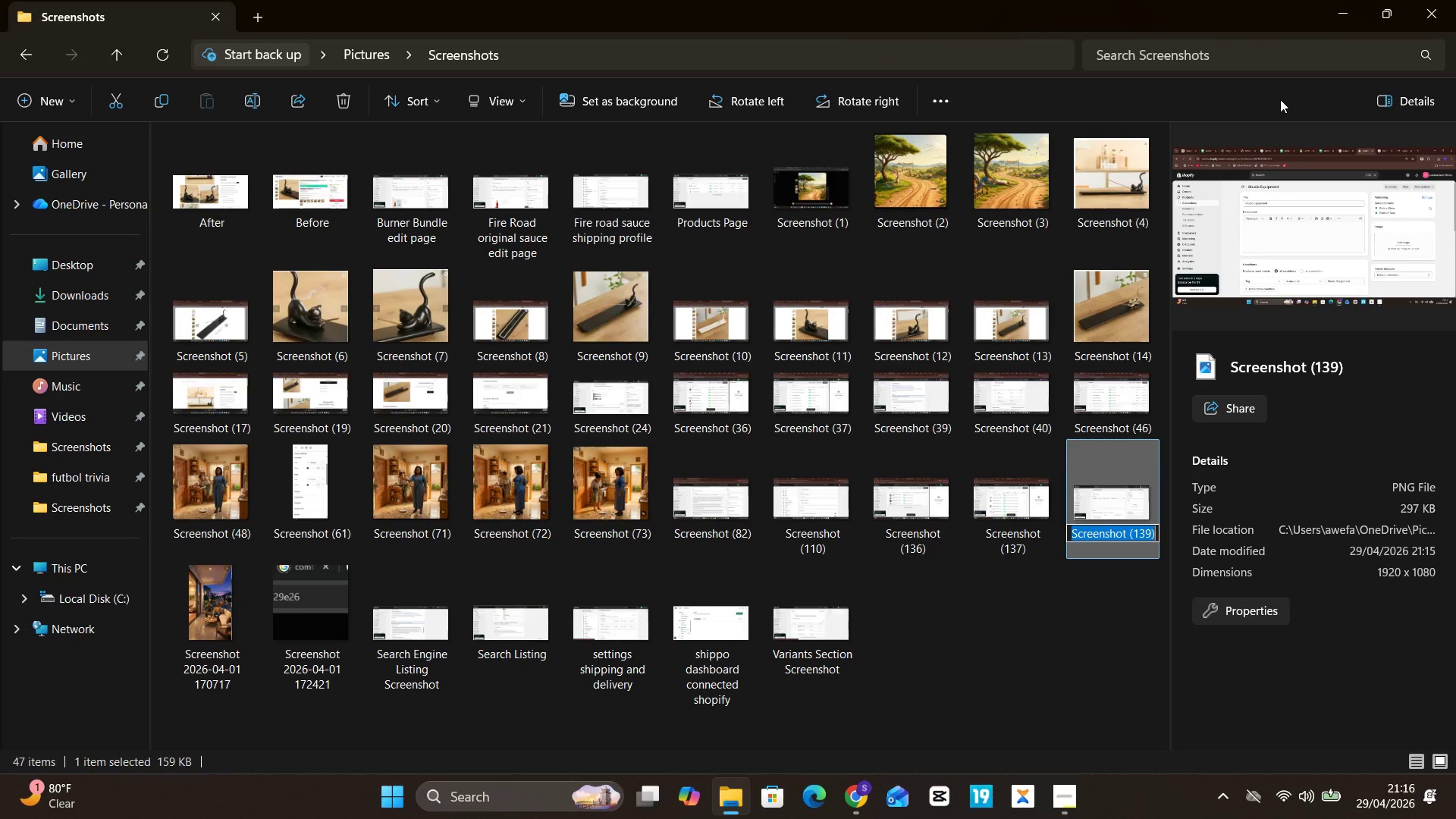 
hold_key(key=ControlLeft, duration=0.94)